 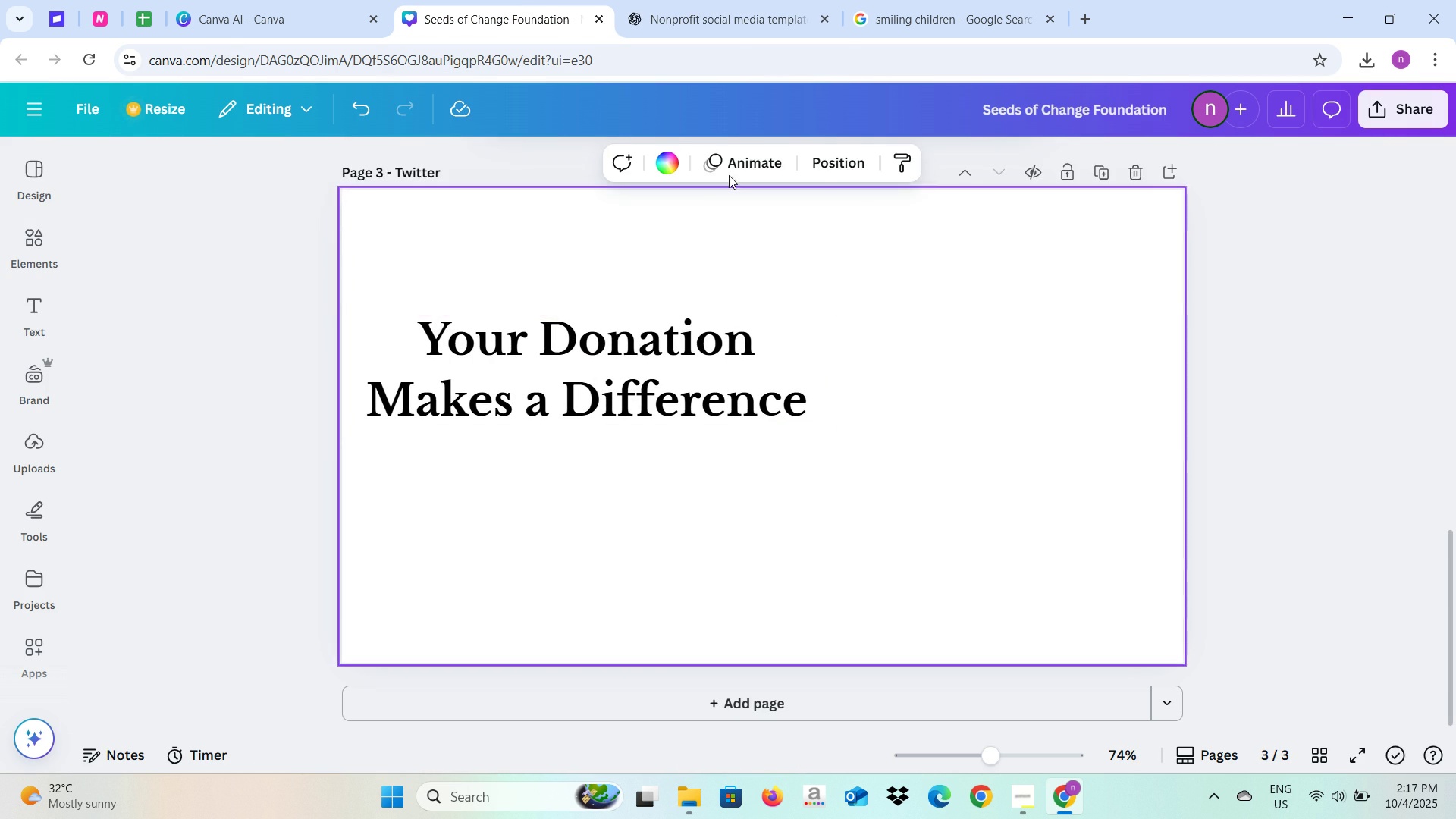 
double_click([891, 0])
 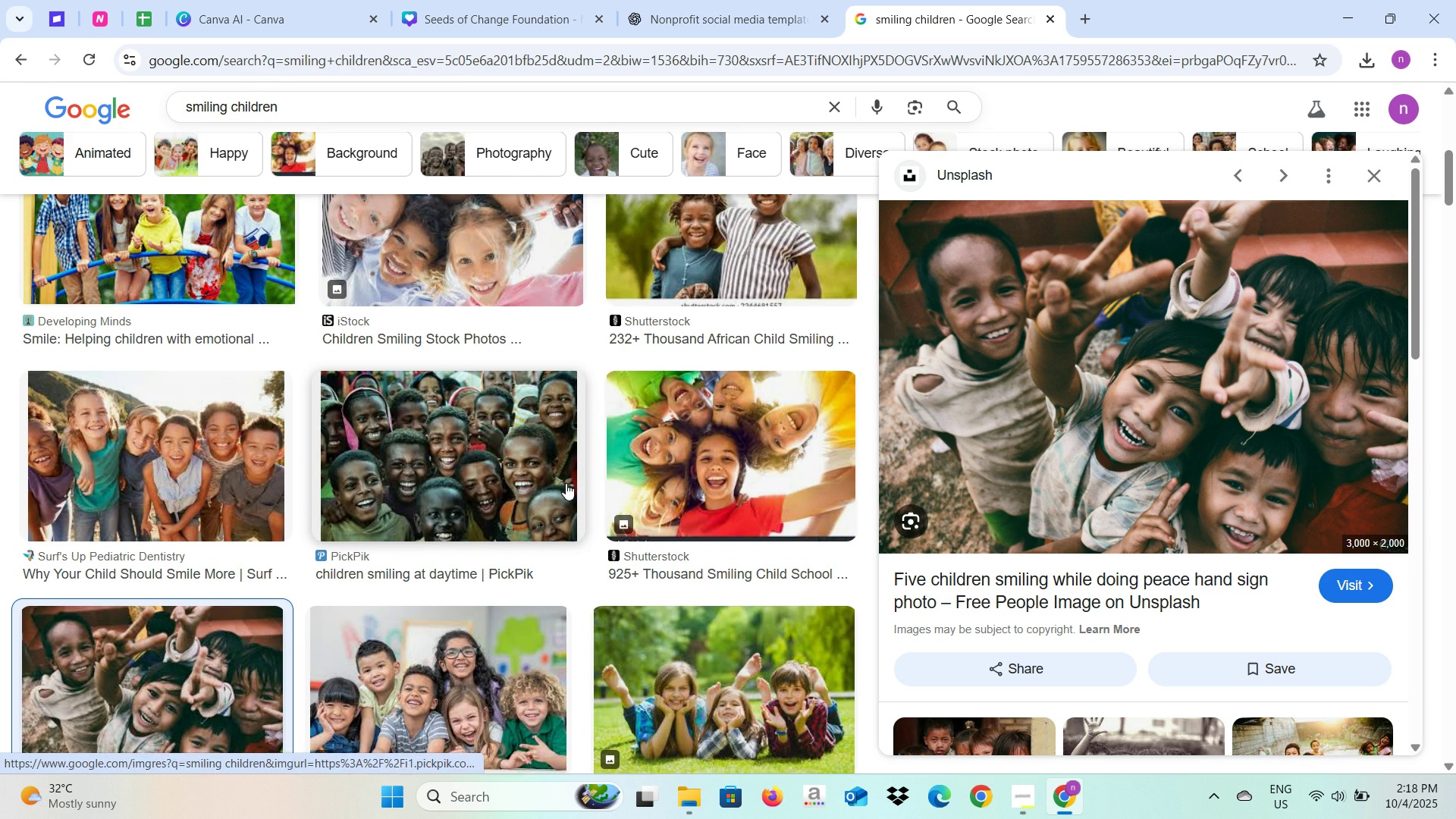 
scroll: coordinate [569, 560], scroll_direction: down, amount: 9.0
 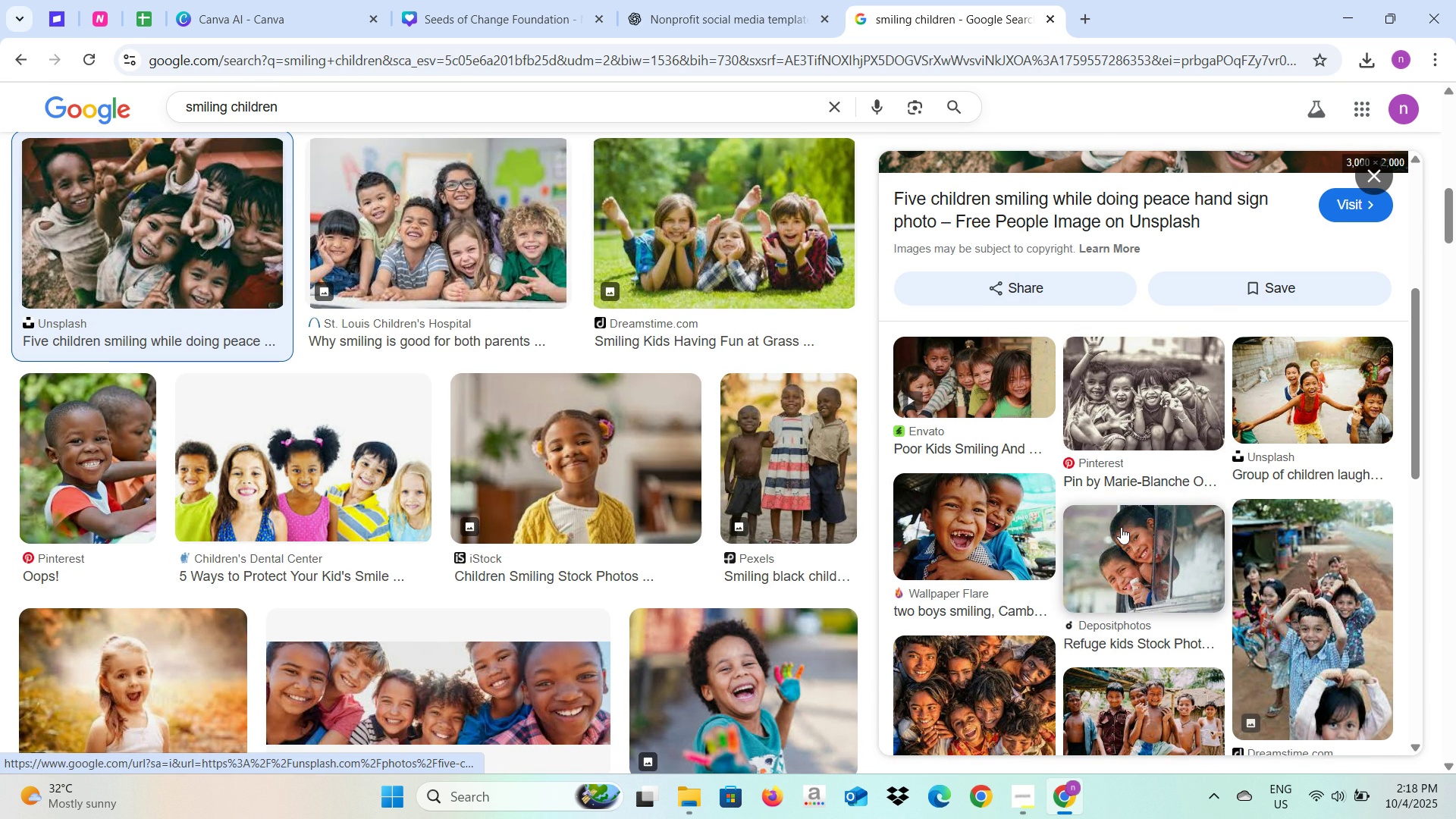 
scroll: coordinate [1121, 527], scroll_direction: down, amount: 2.0
 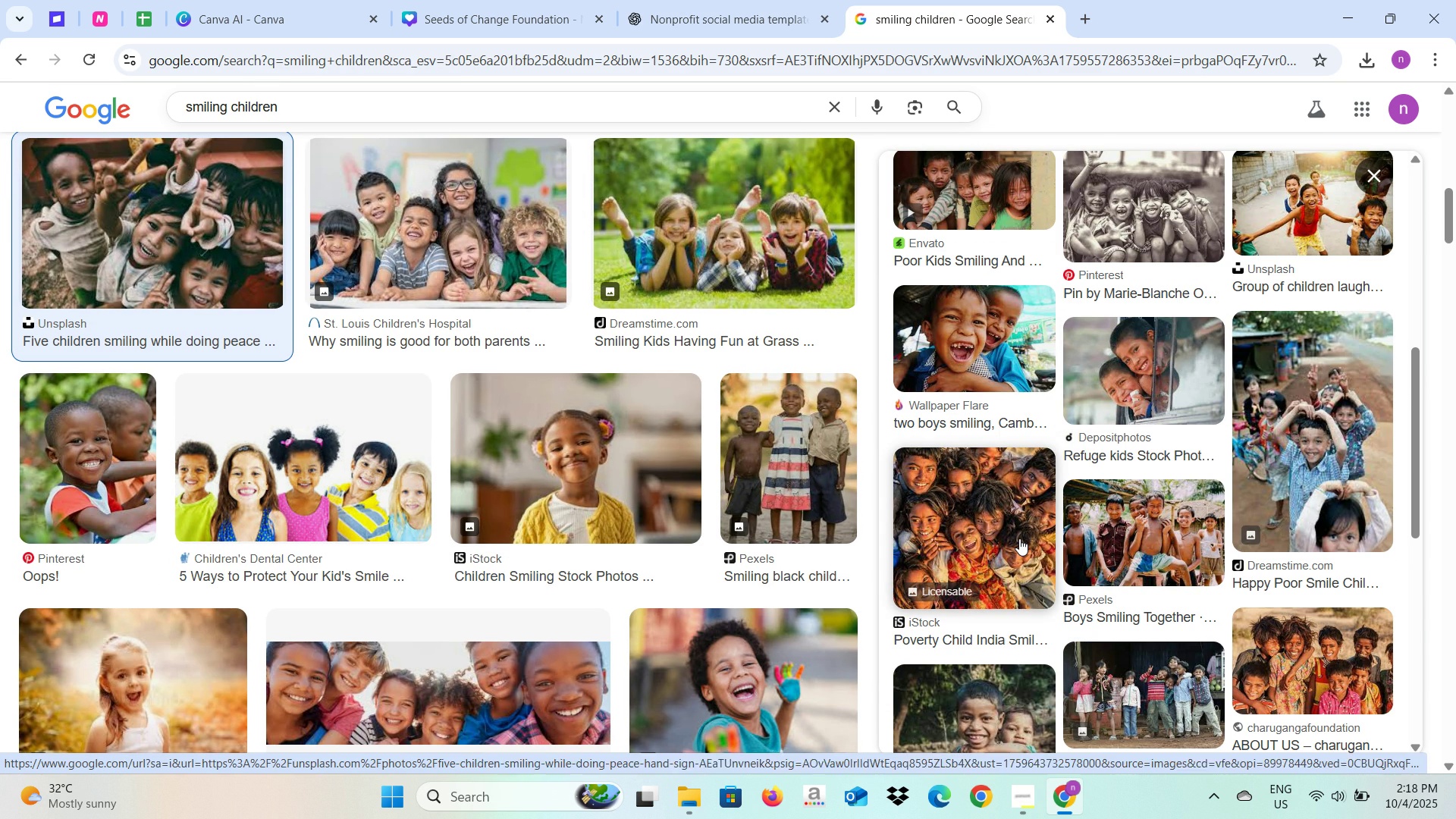 
left_click([1019, 538])
 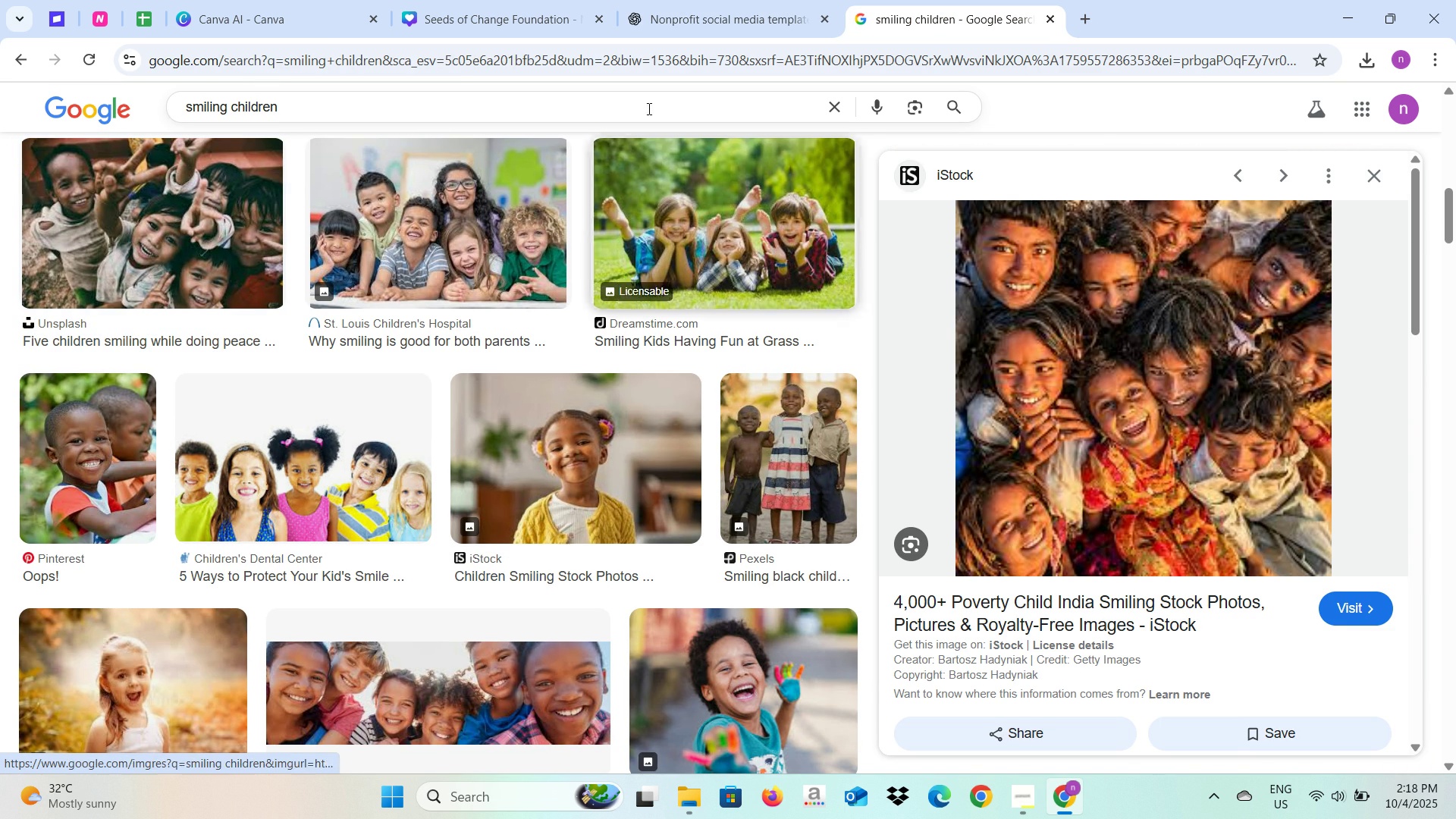 
left_click([512, 6])
 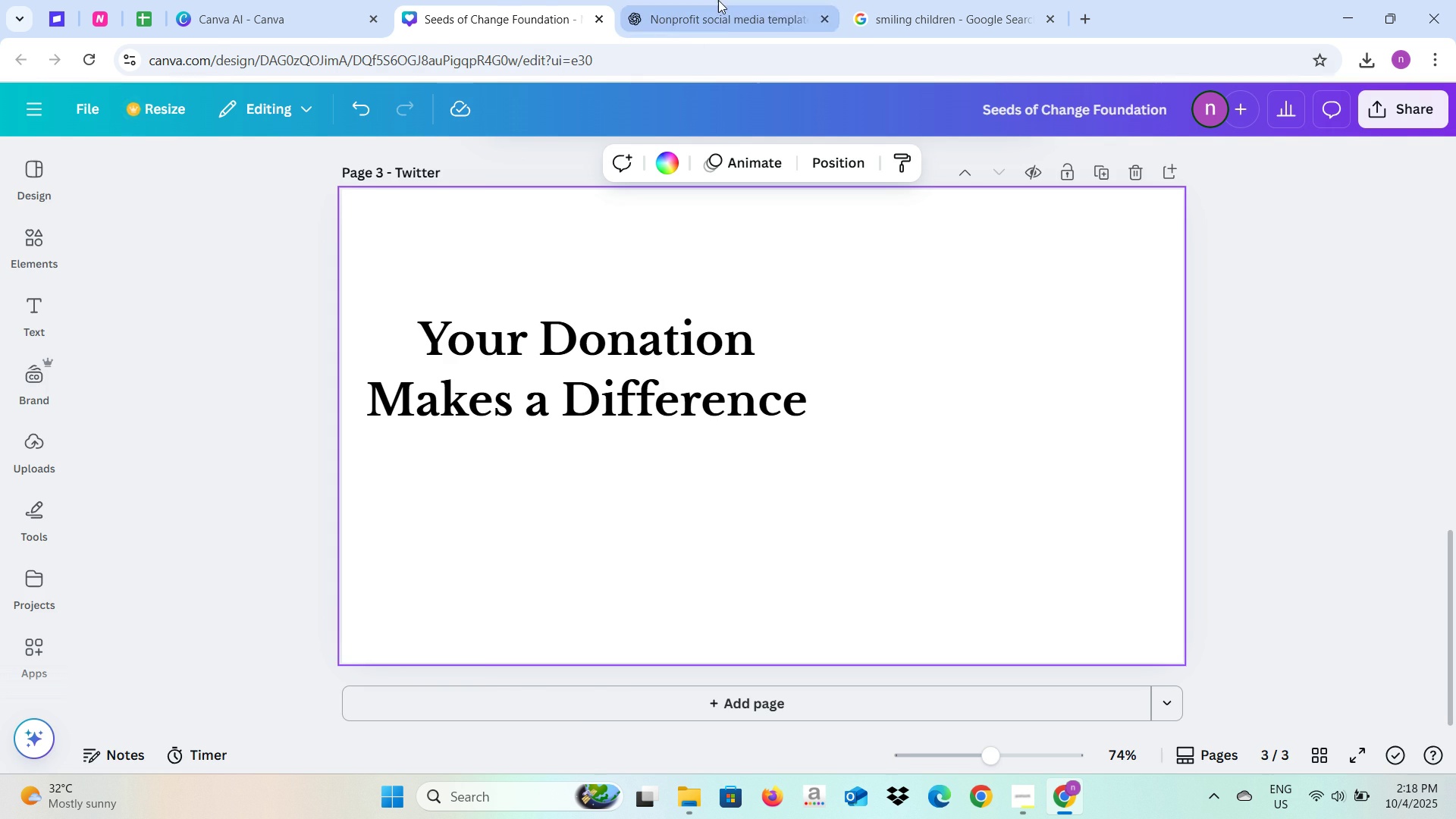 
left_click([718, 0])
 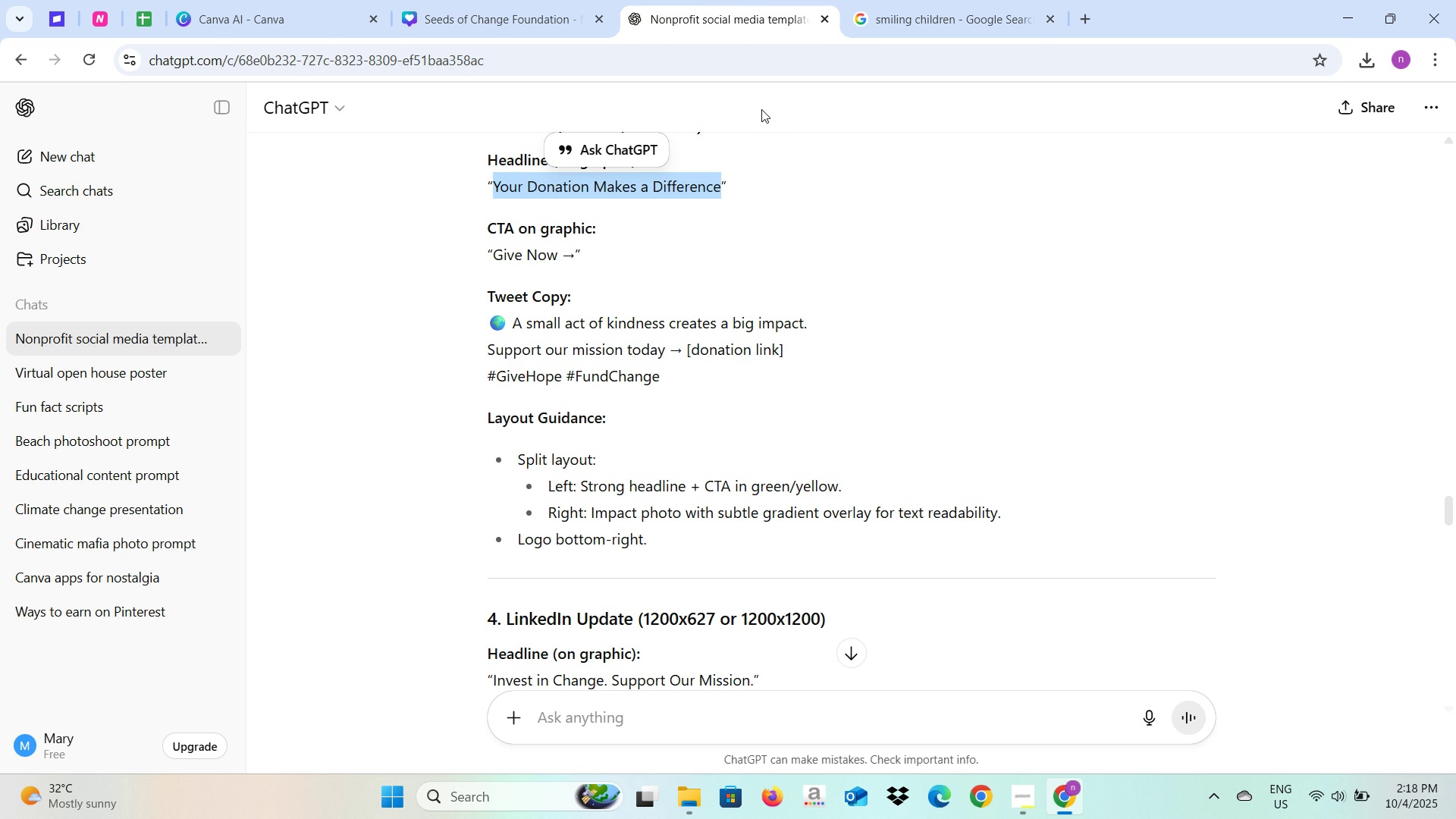 
wait(5.6)
 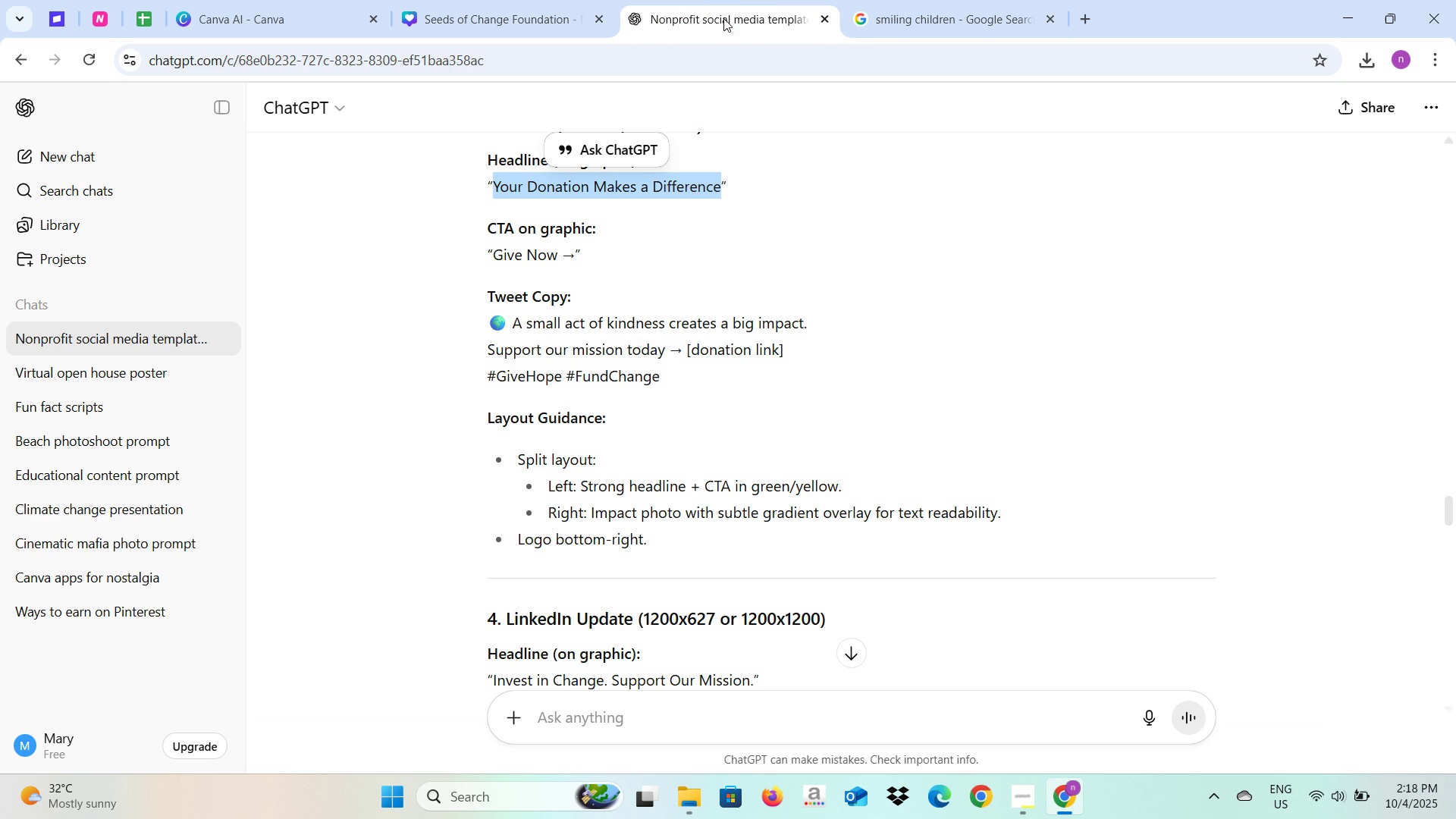 
left_click([940, 0])
 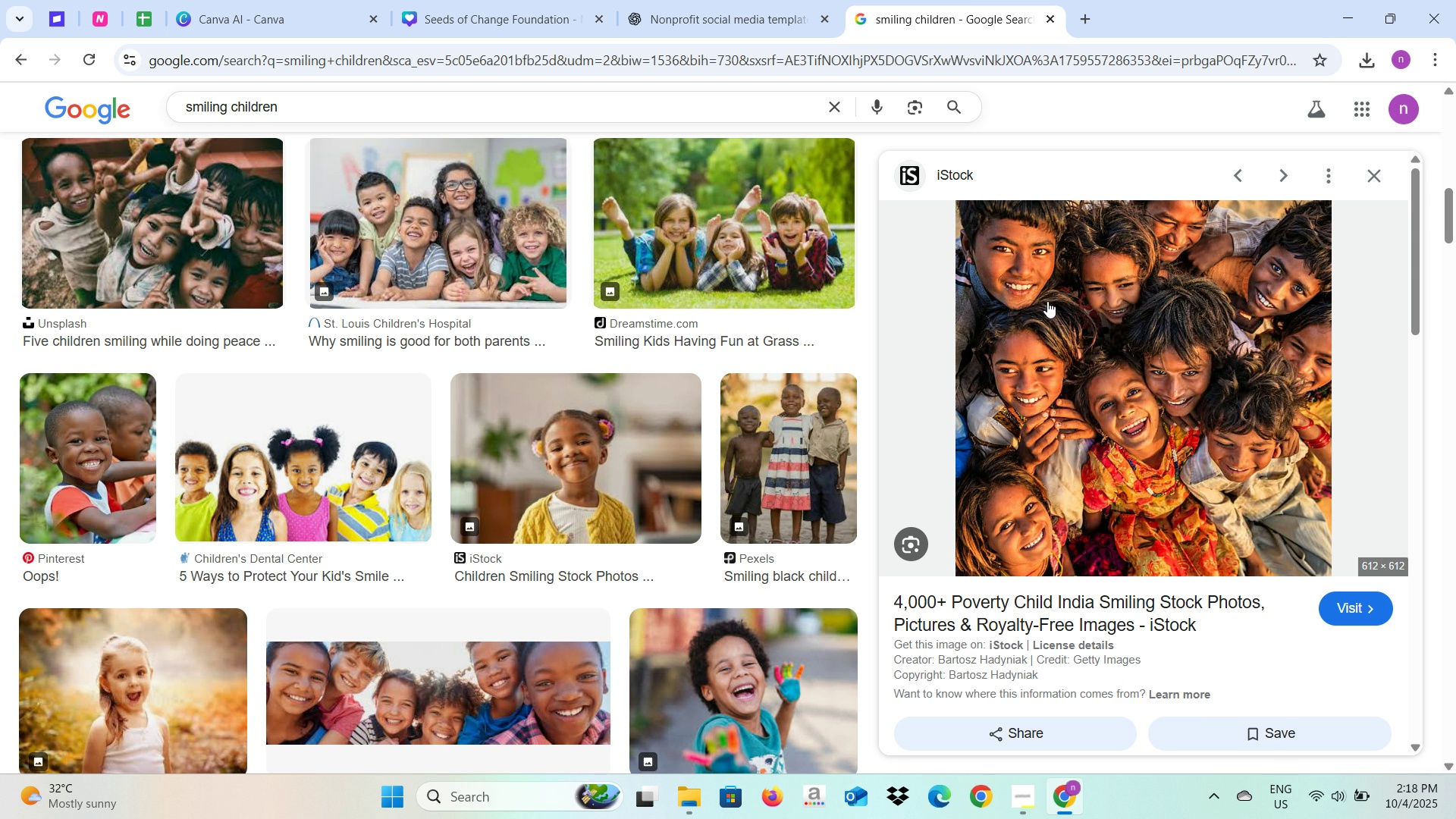 
right_click([1047, 301])
 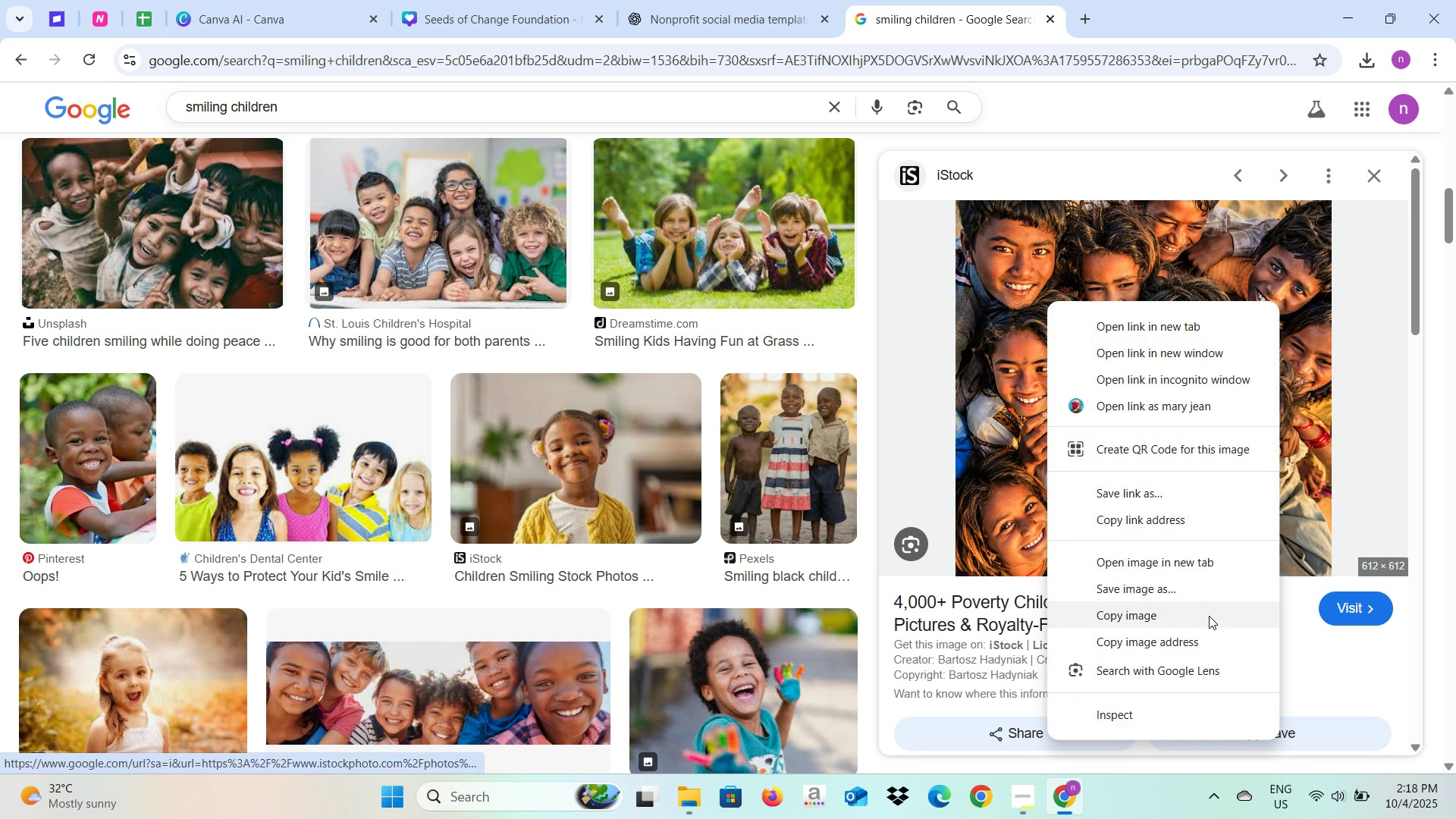 
left_click([1209, 616])
 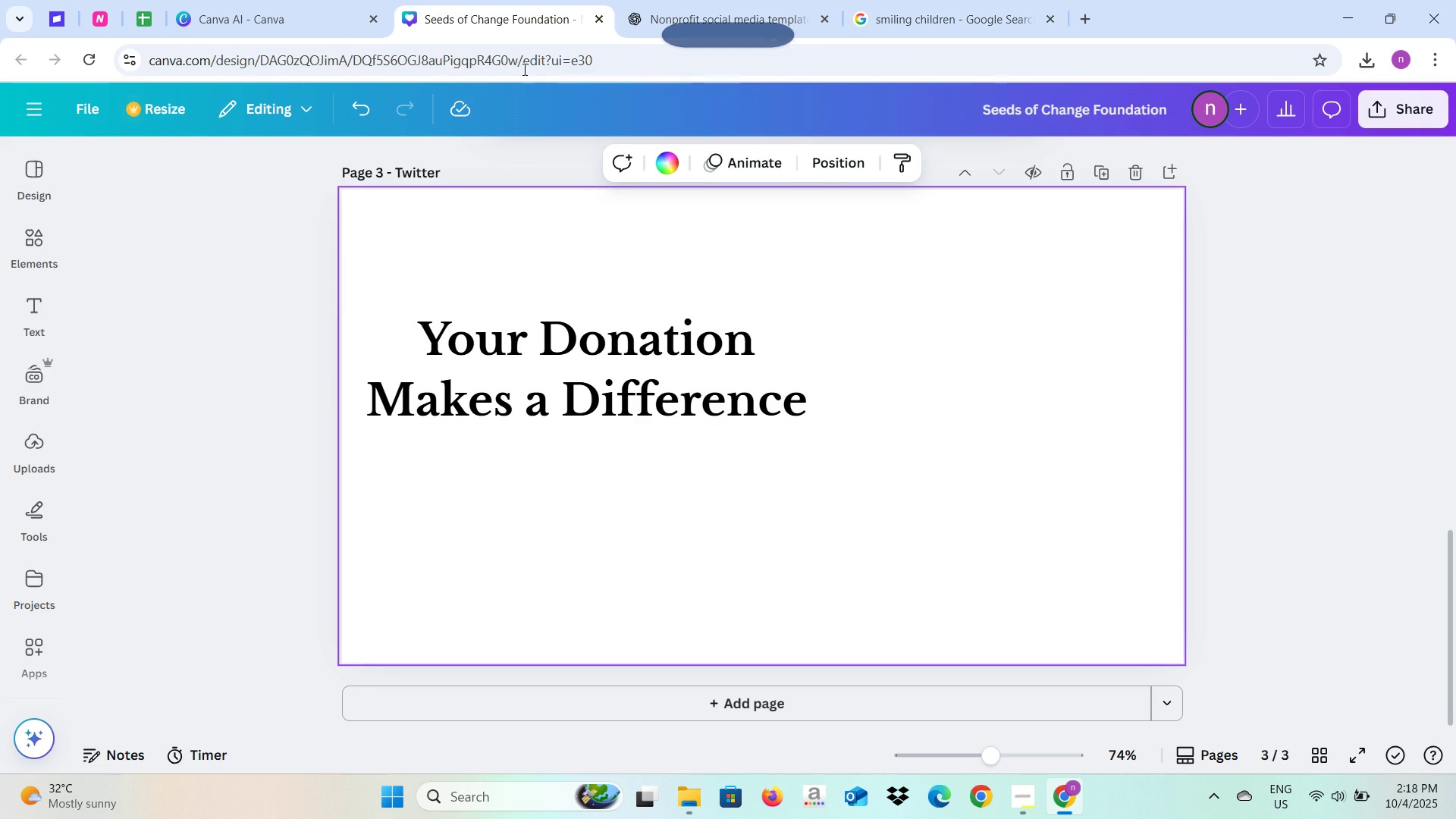 
left_click([859, 487])